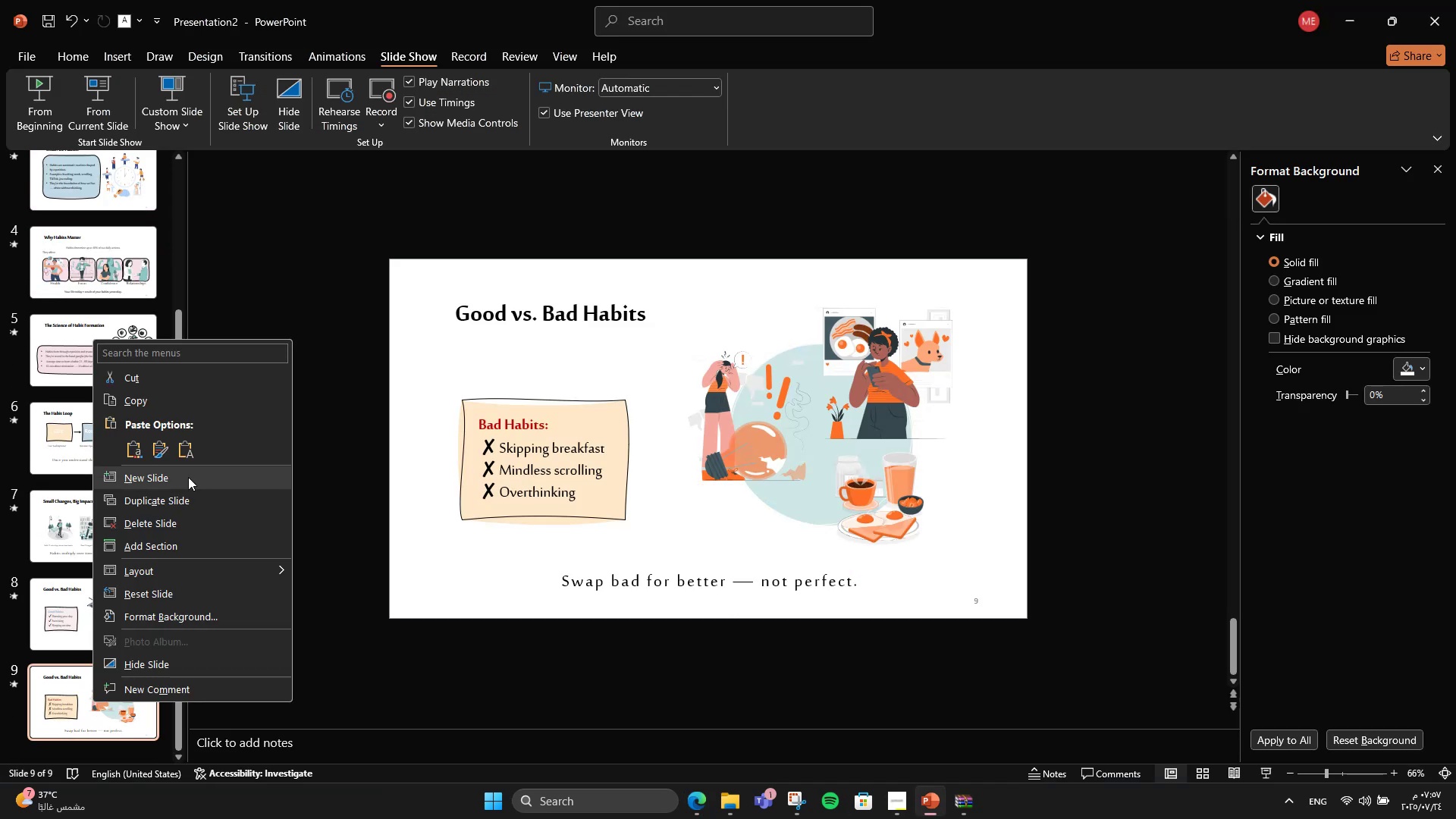 
left_click([188, 497])
 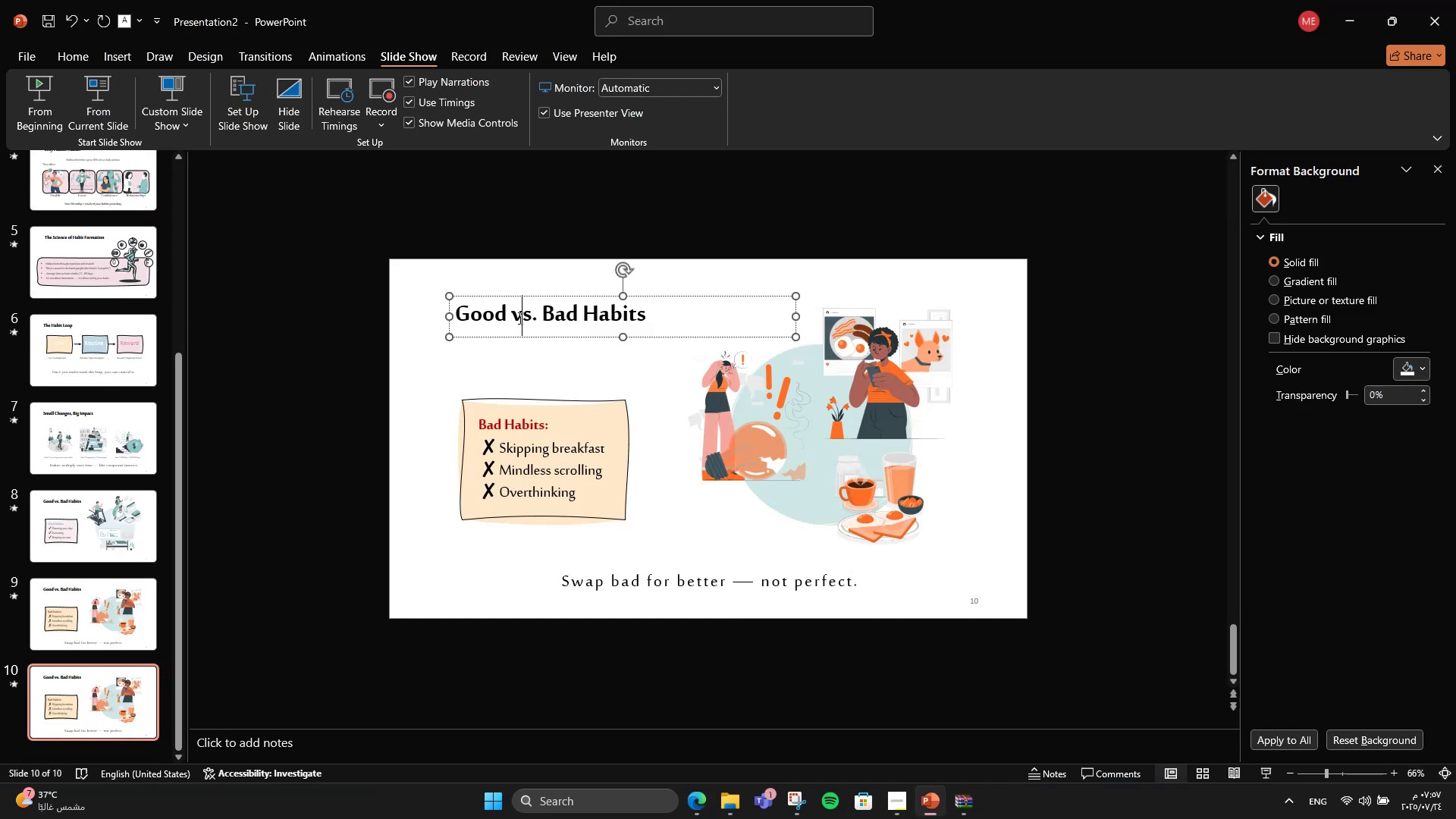 
double_click([519, 318])
 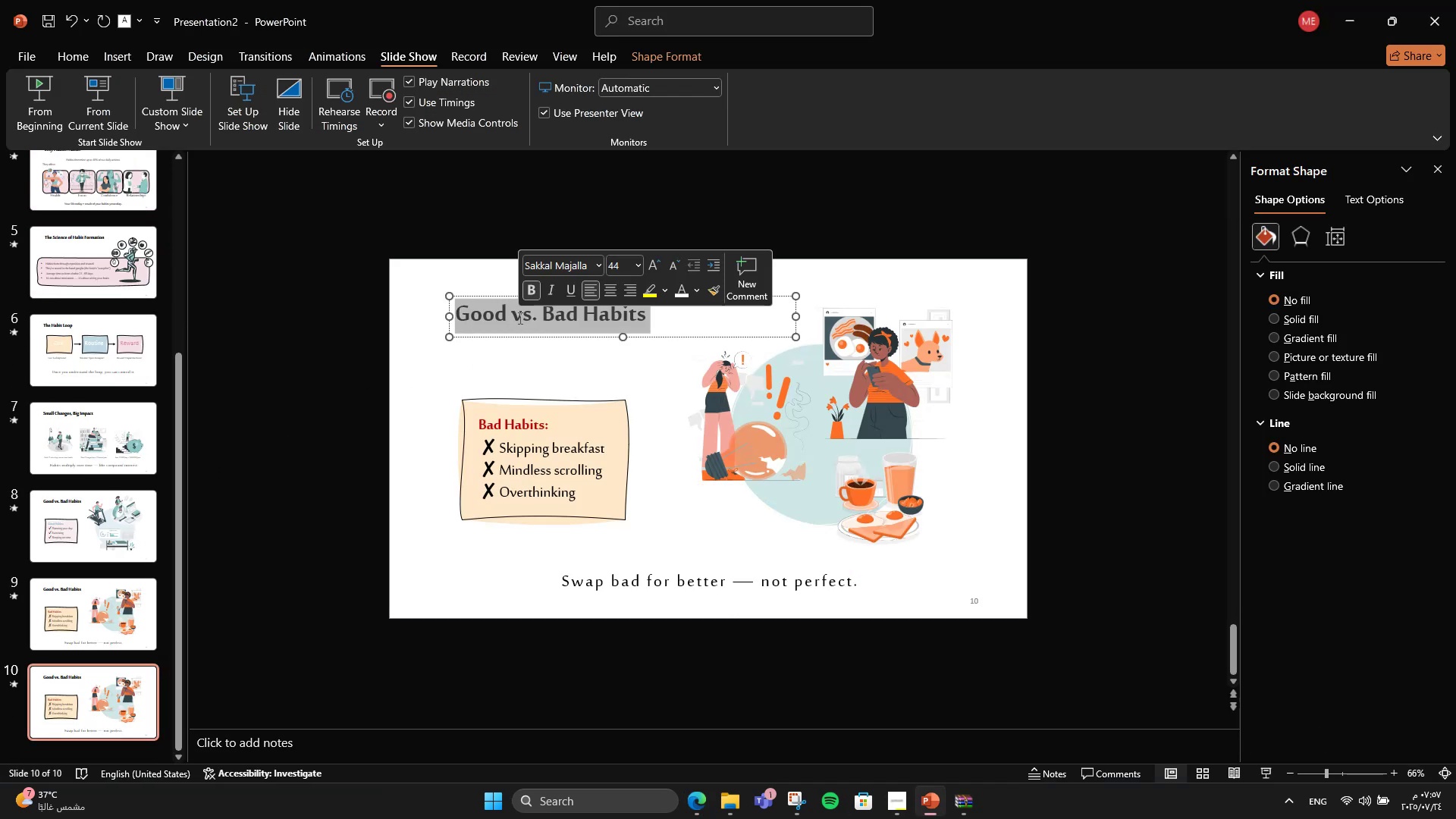 
triple_click([519, 318])
 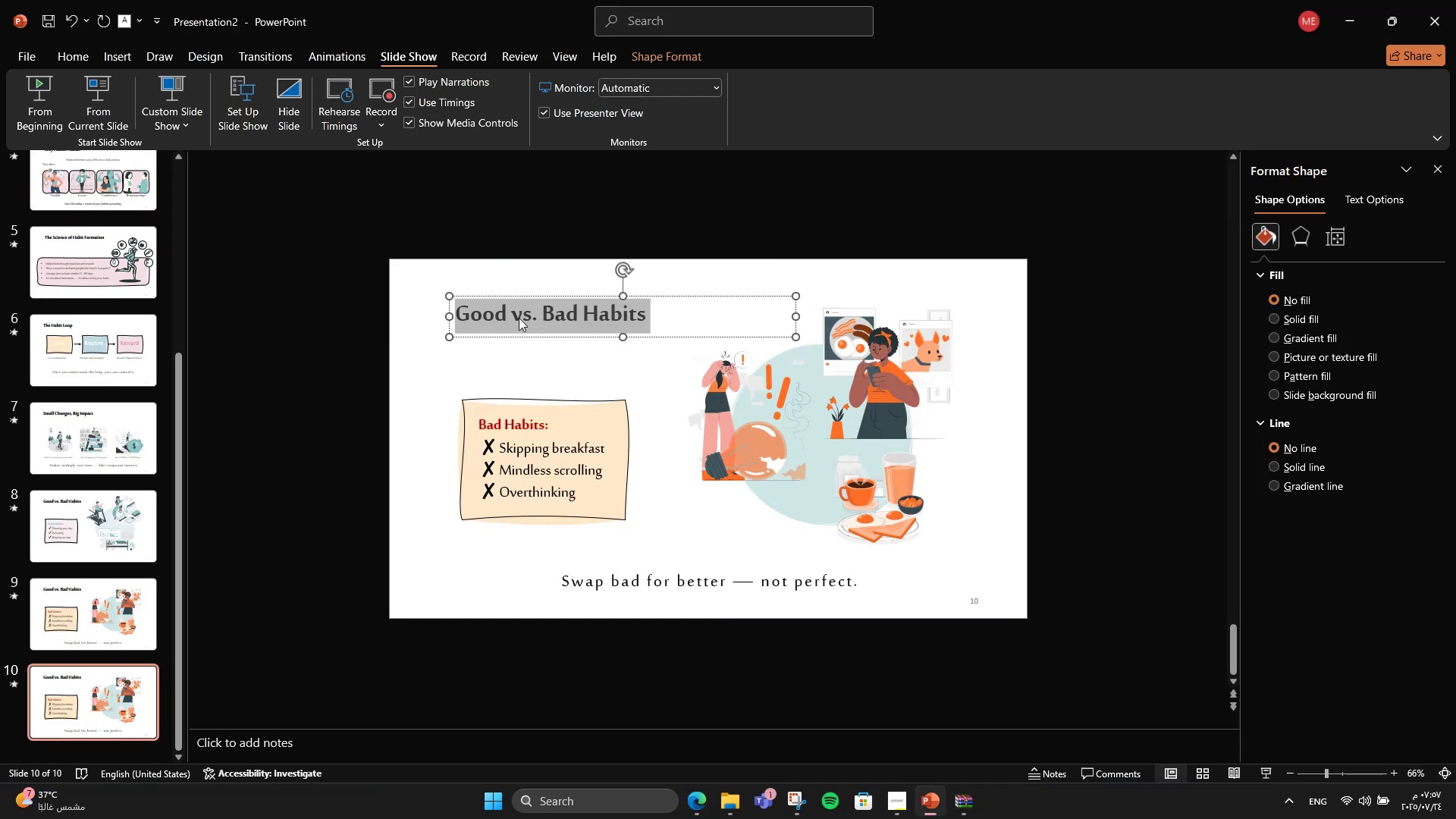 
key(Control+V)
 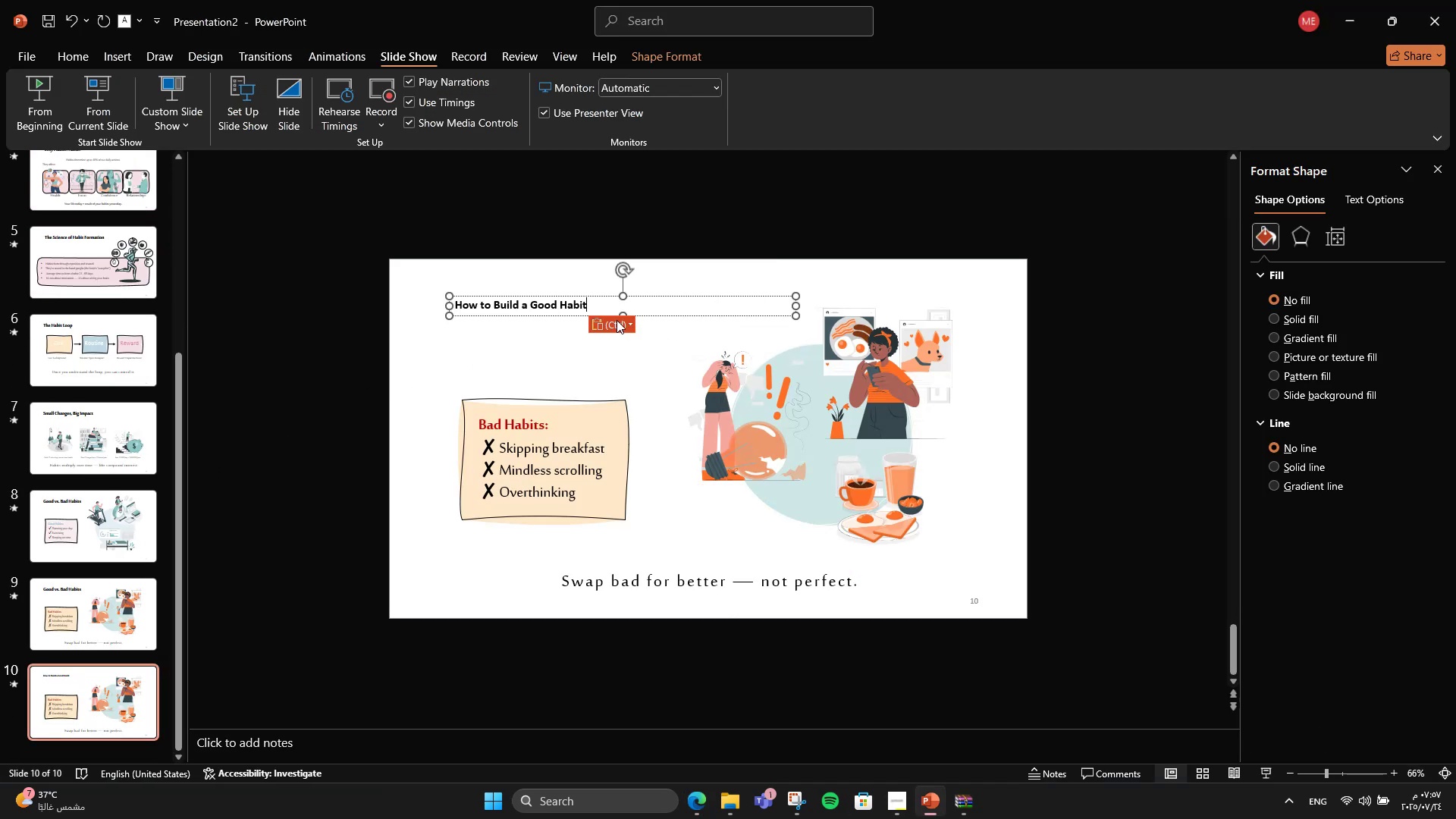 
left_click([617, 321])
 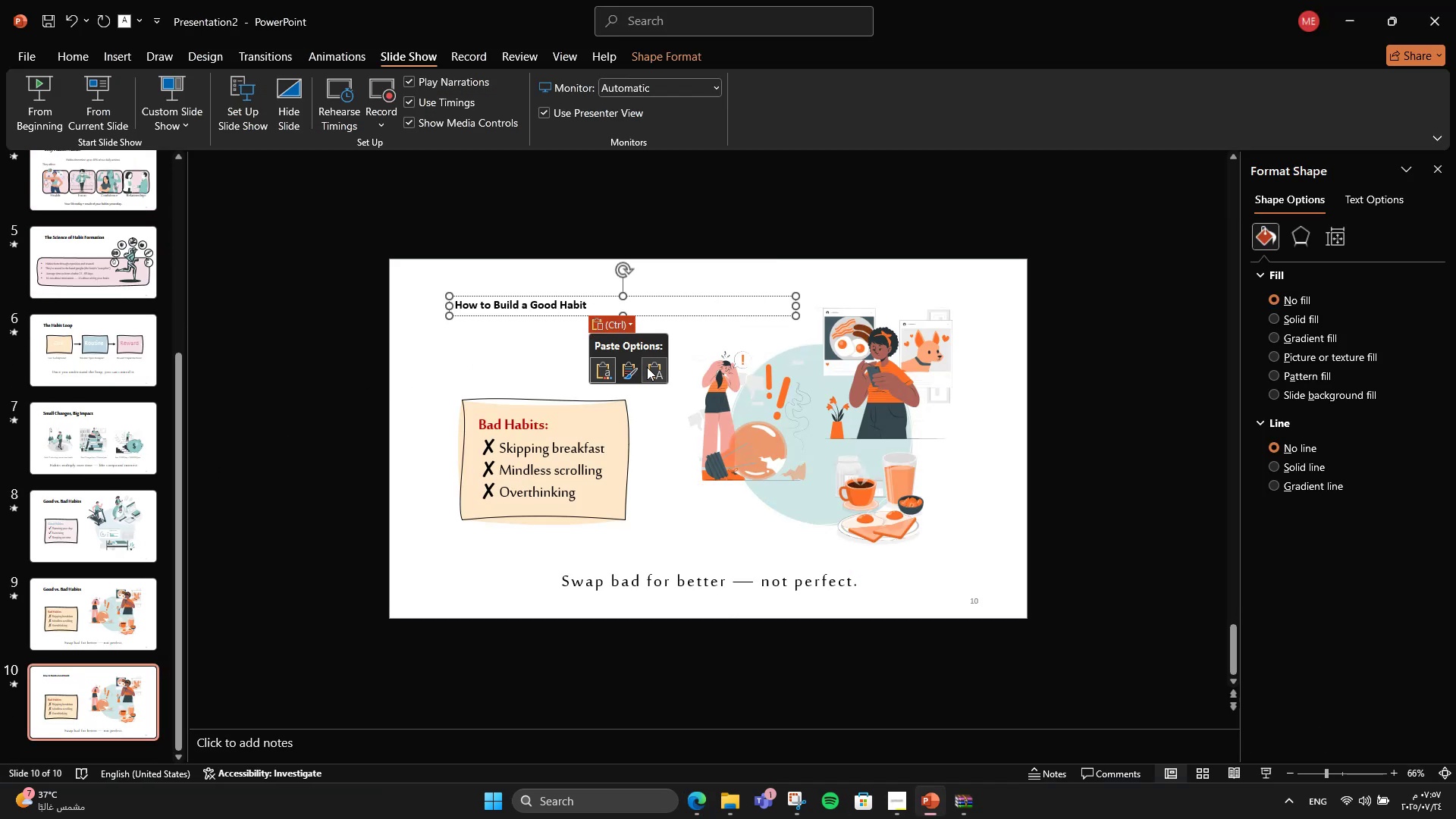 
left_click([653, 370])
 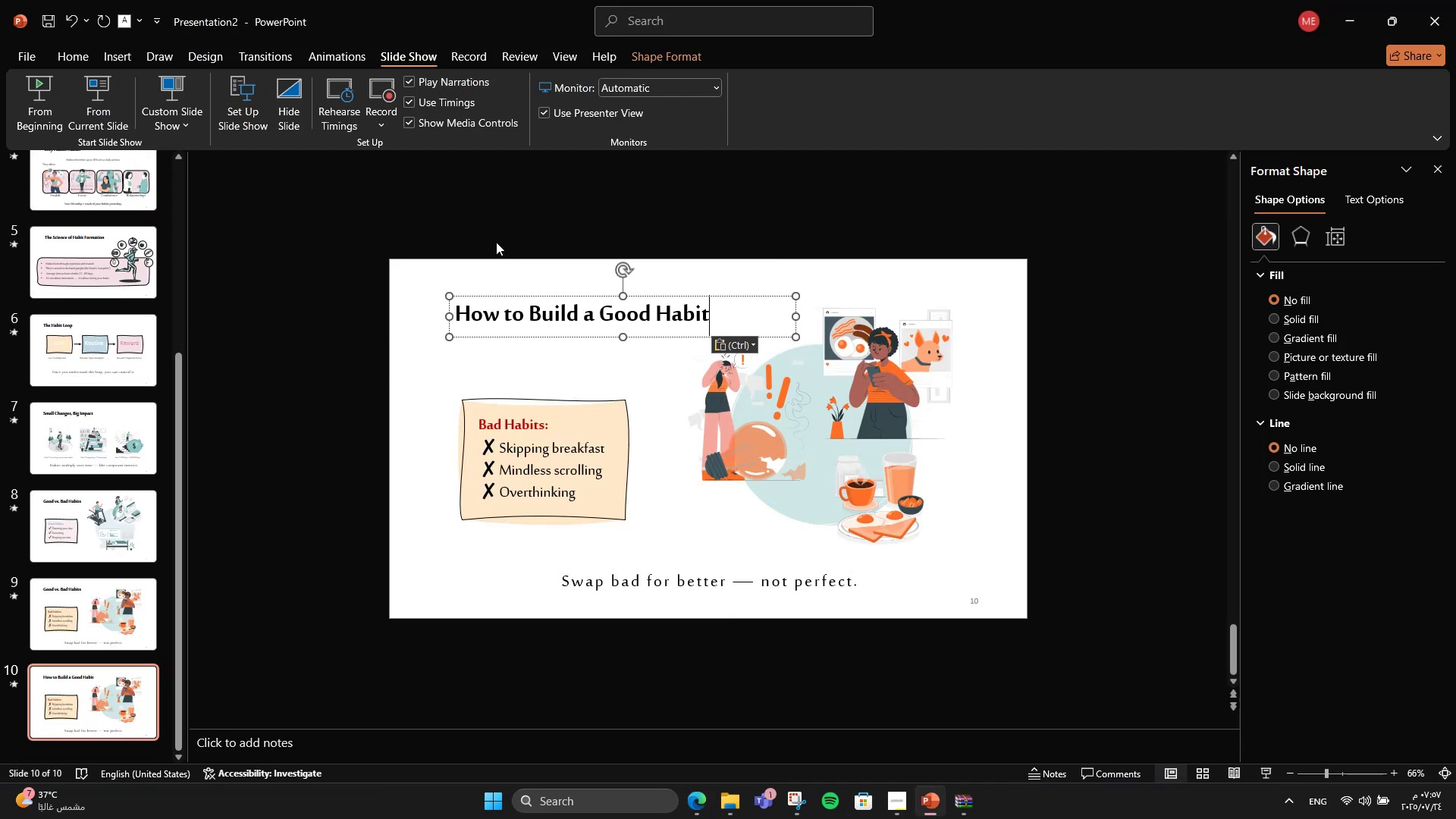 